 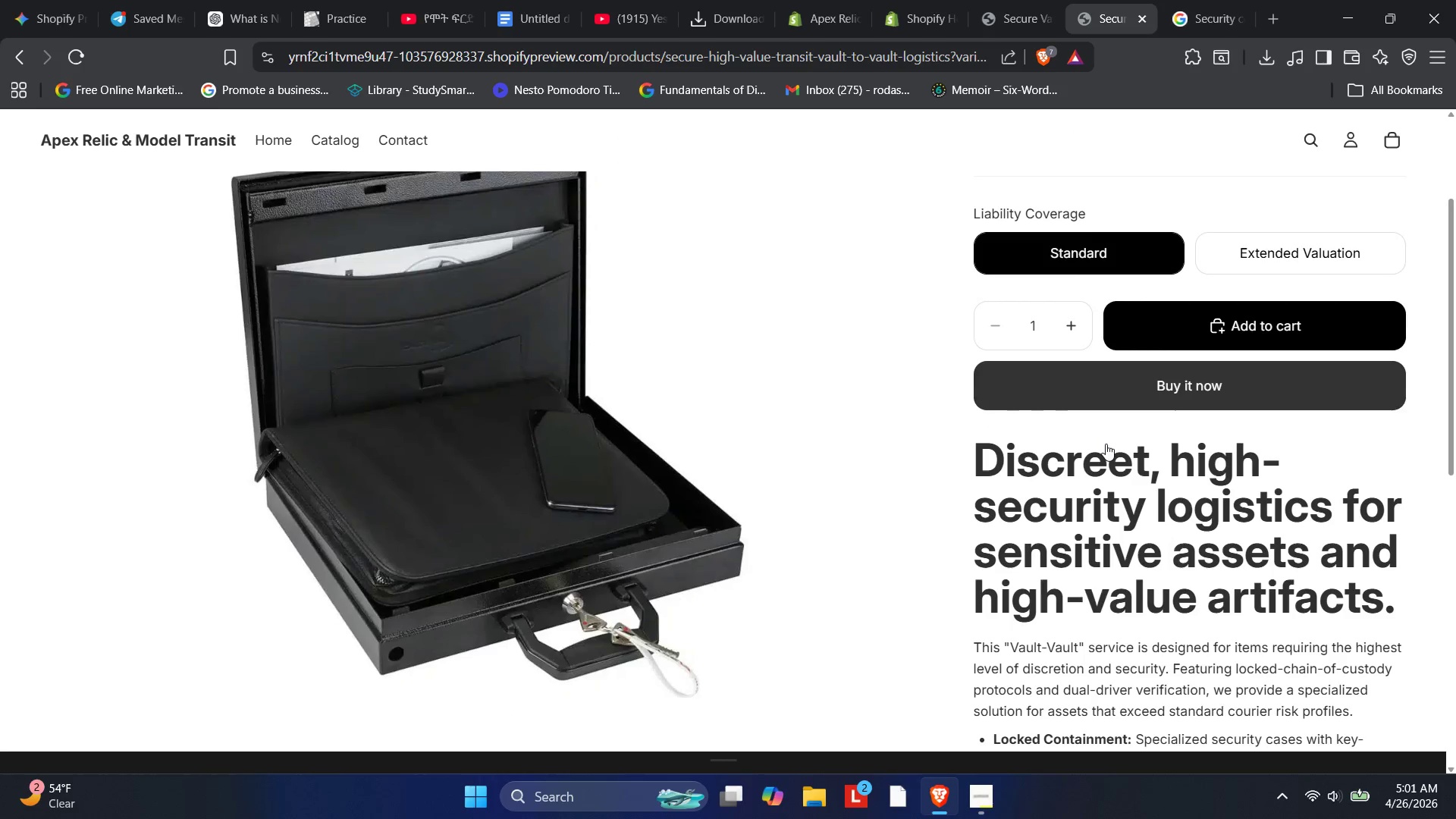 
scroll: coordinate [1061, 414], scroll_direction: down, amount: 8.0
 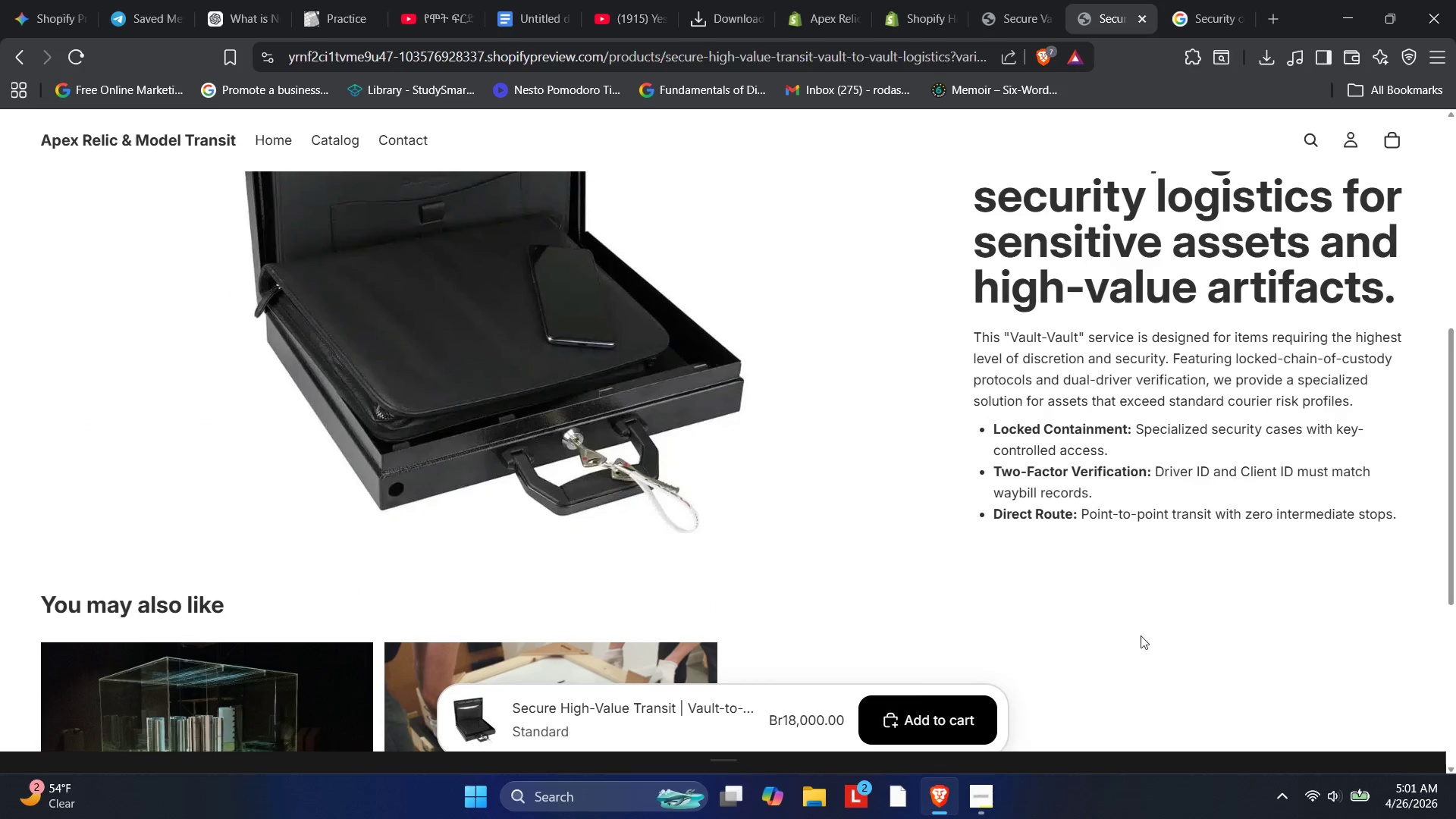 
scroll: coordinate [1131, 491], scroll_direction: up, amount: 4.0
 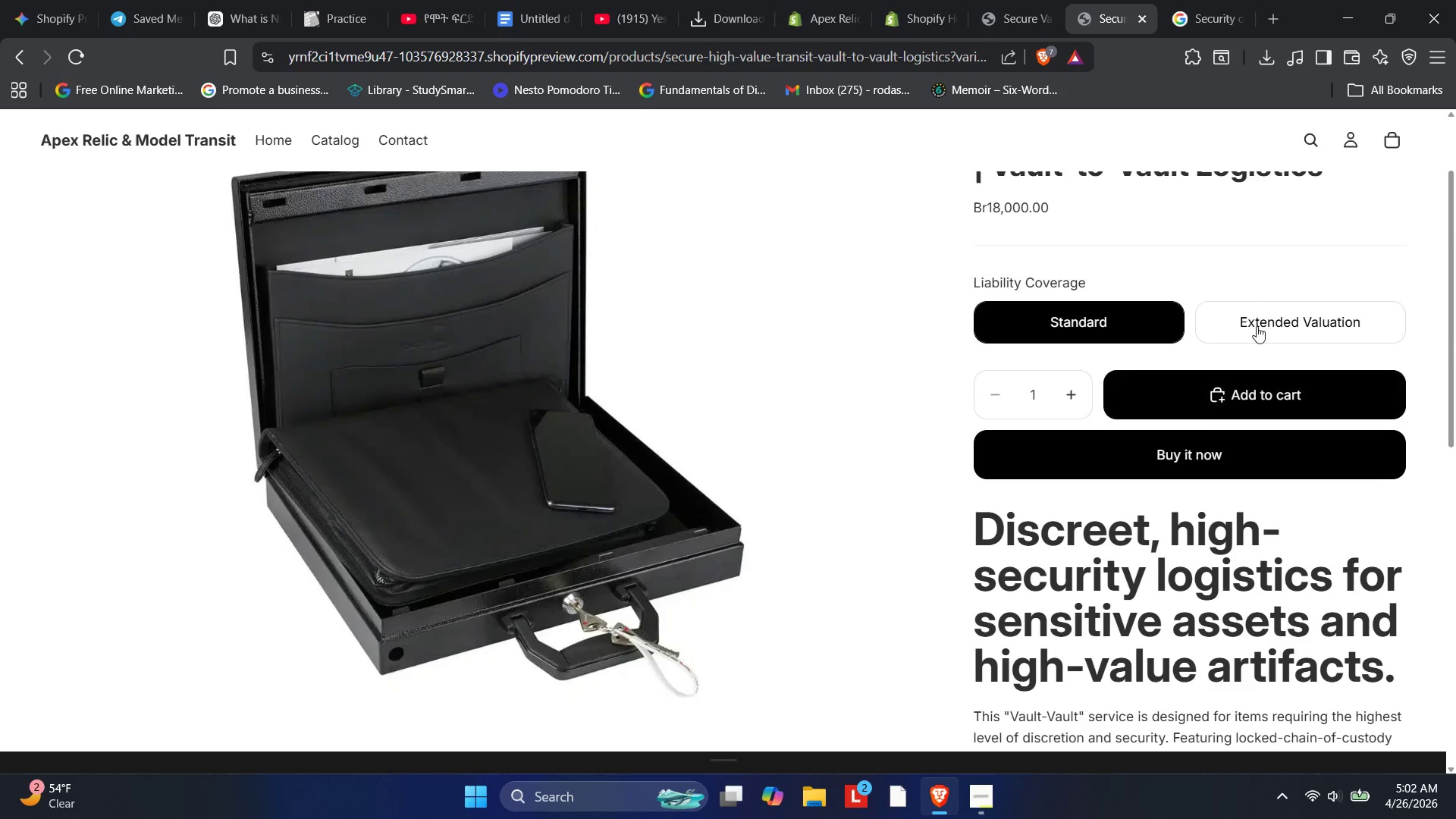 
left_click([1284, 306])
 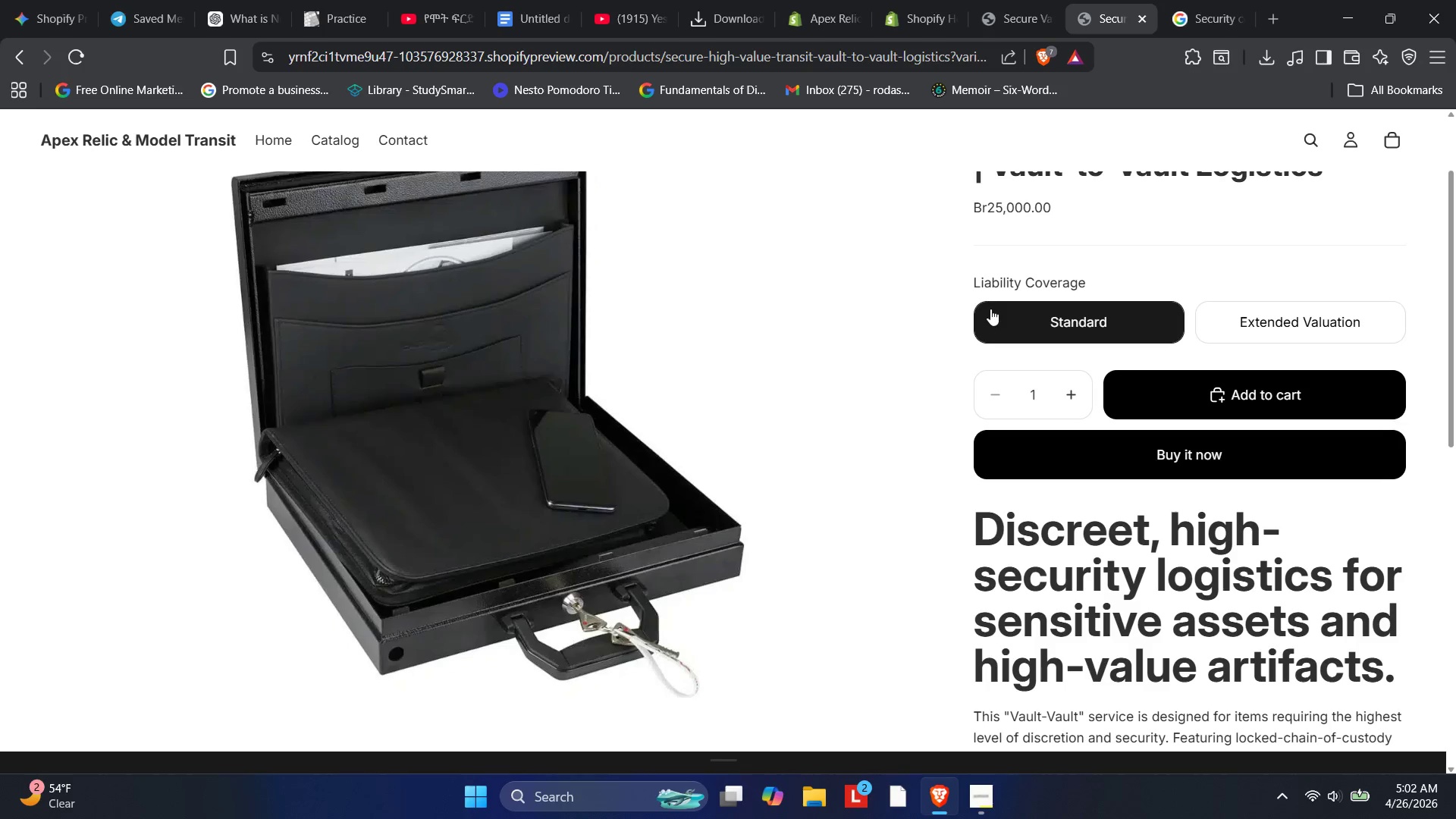 
left_click([450, 460])
 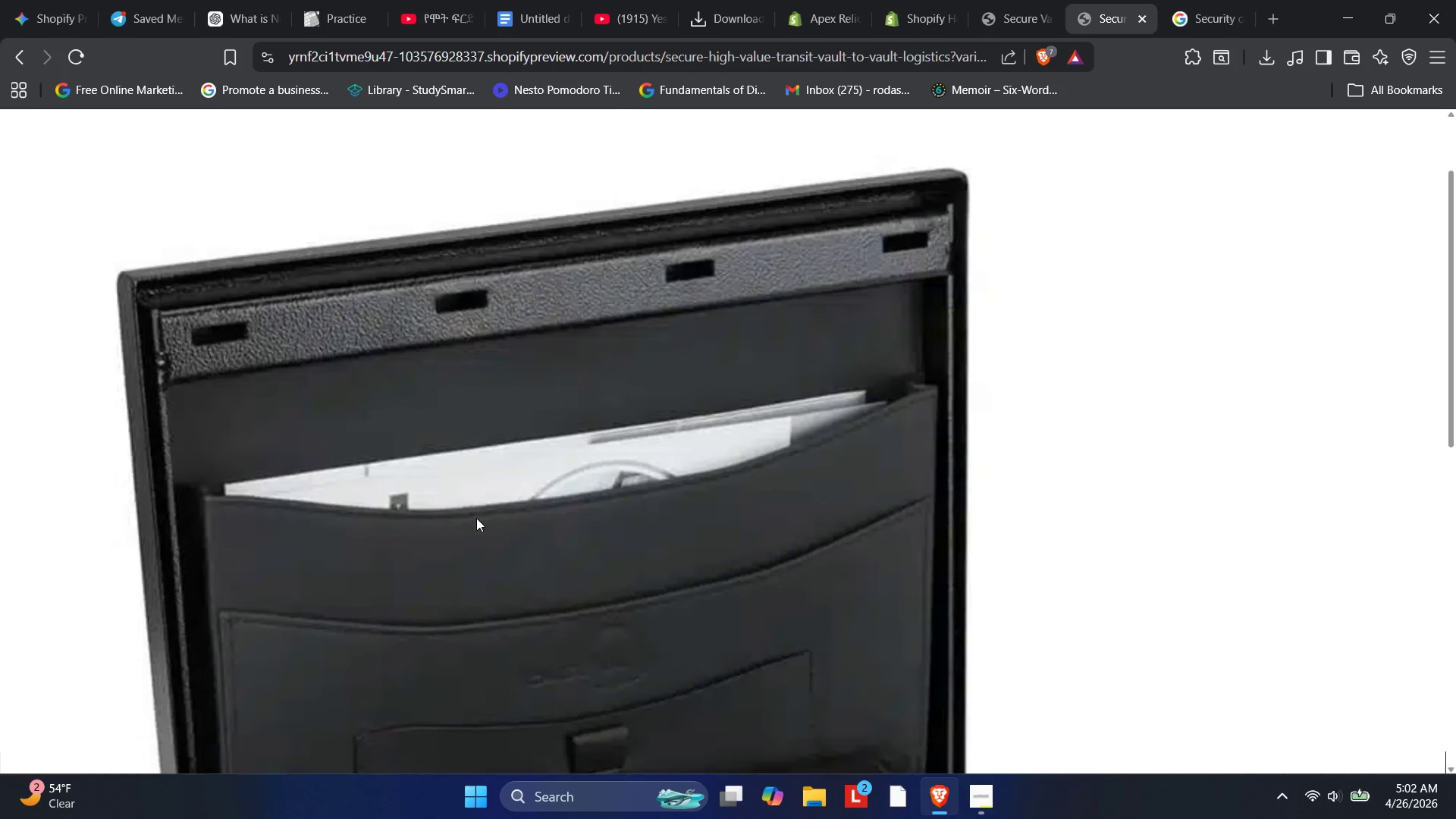 
left_click([478, 511])
 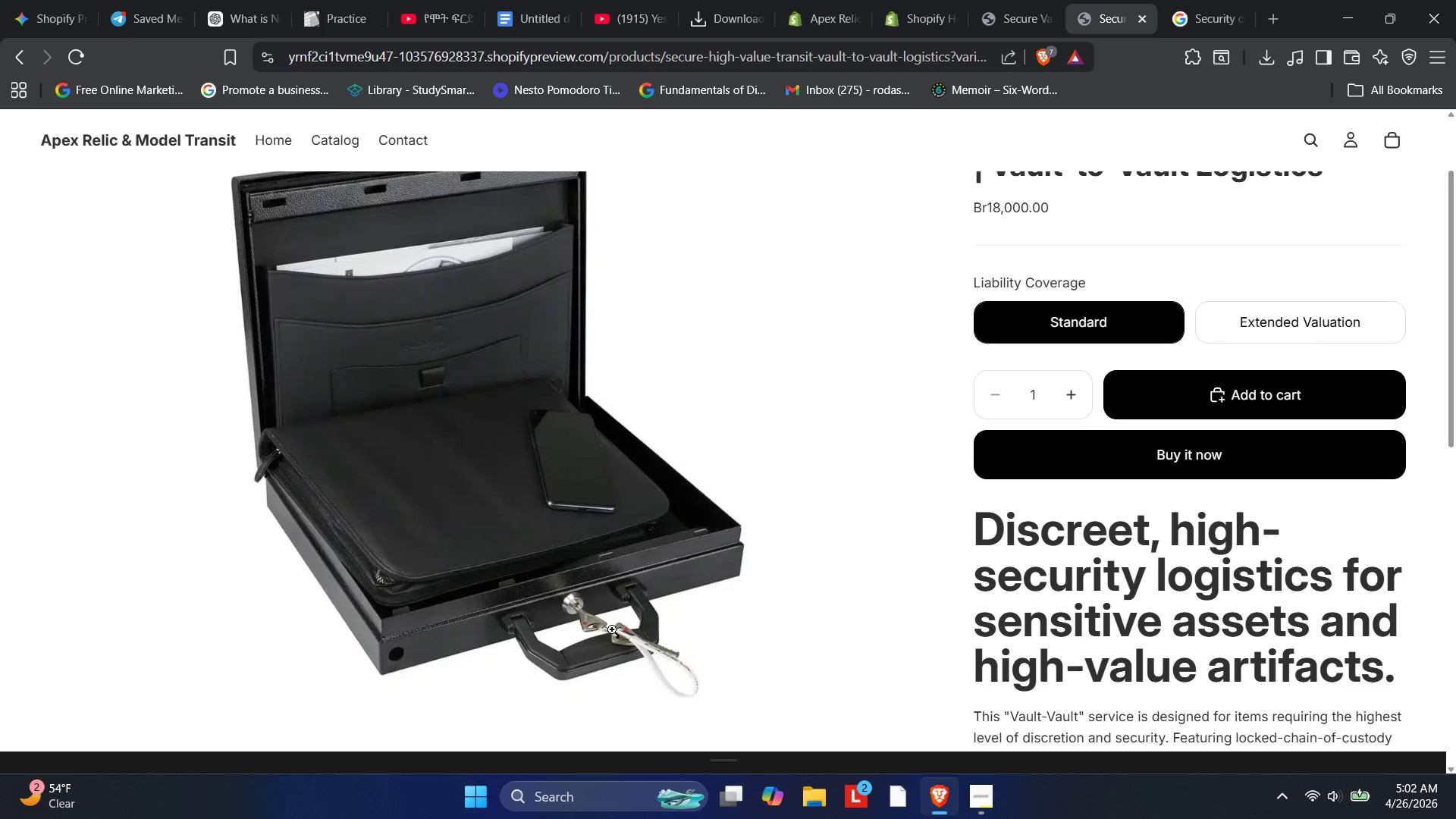 